 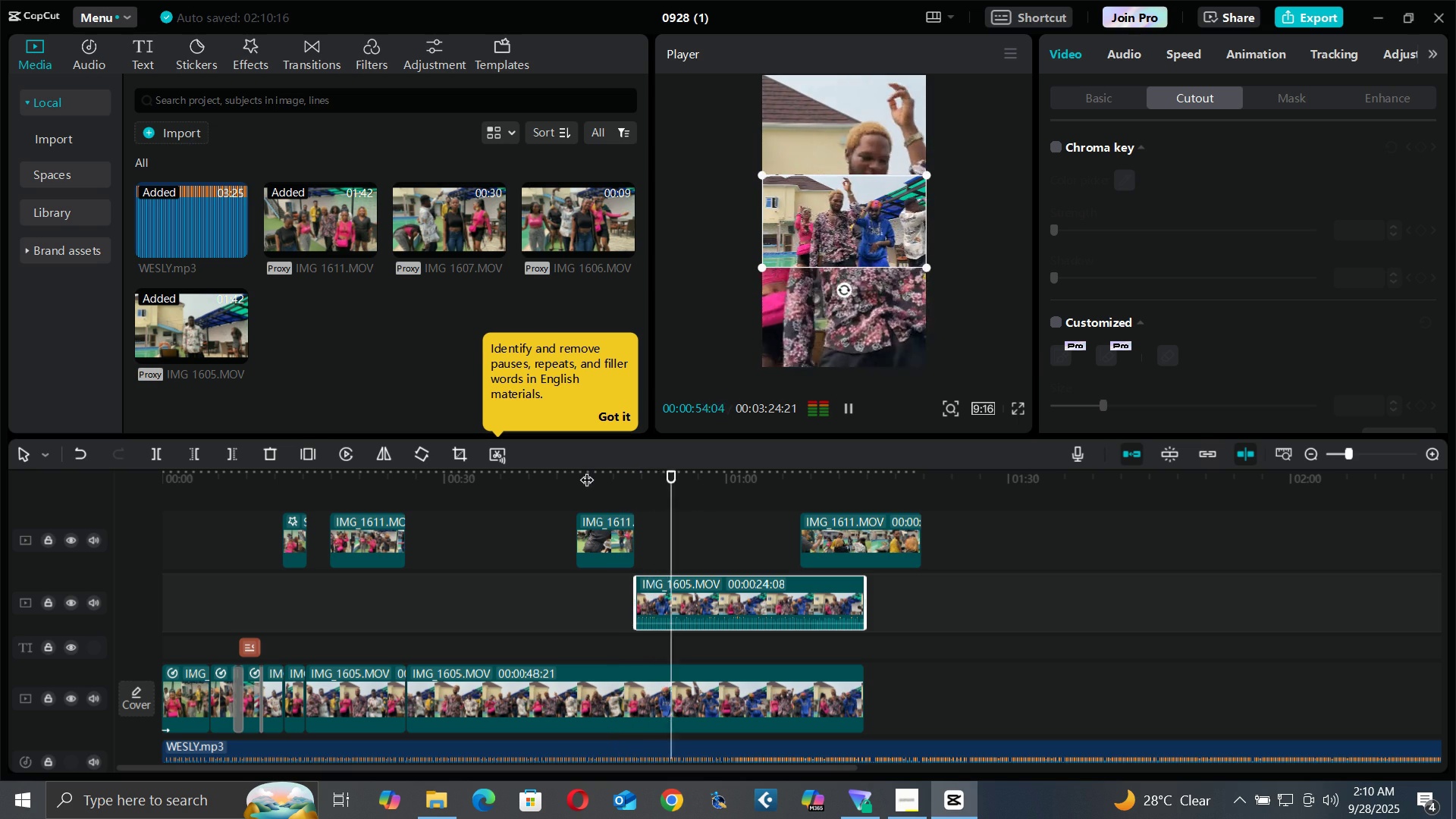 
key(Space)
 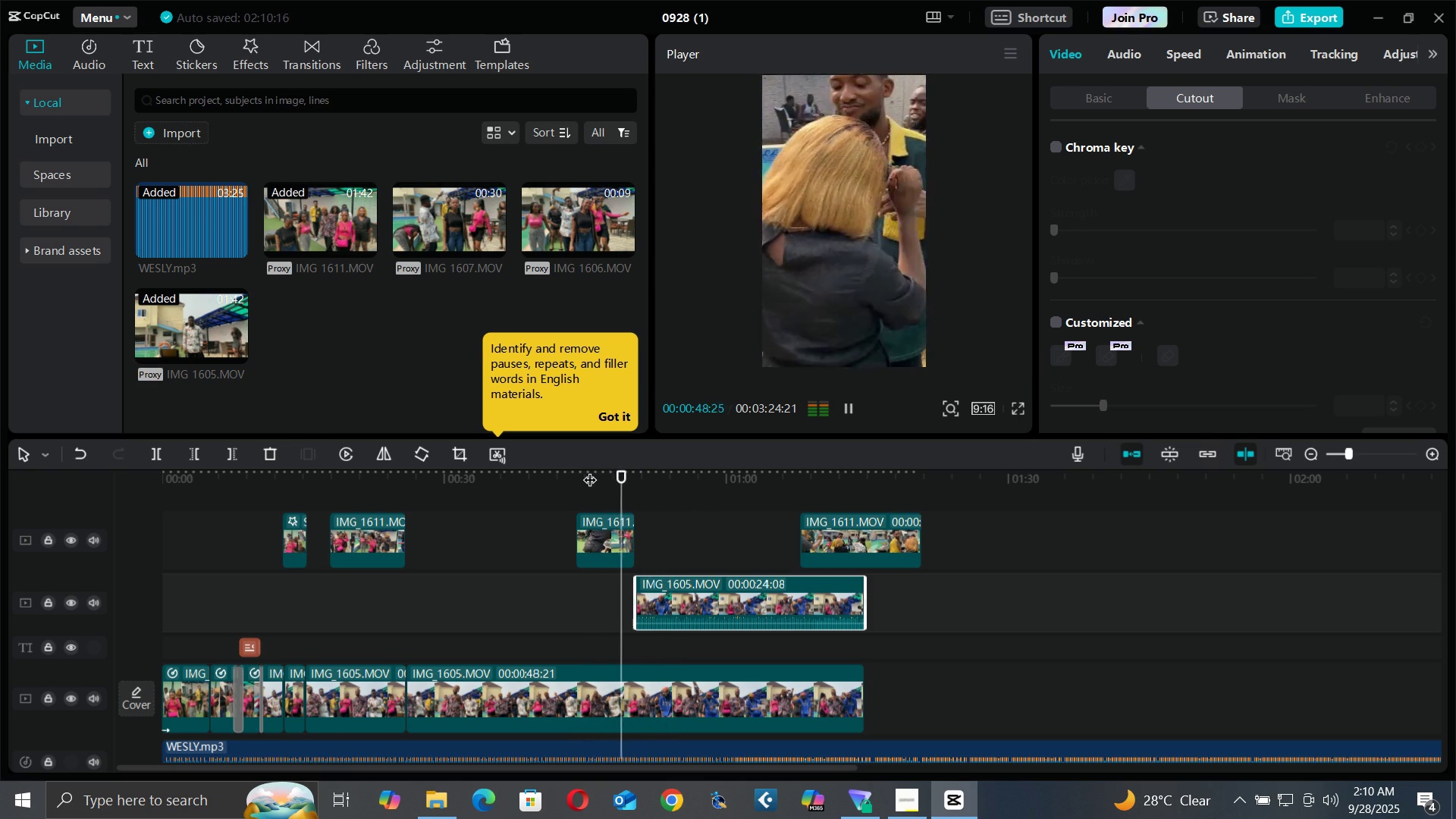 
wait(8.69)
 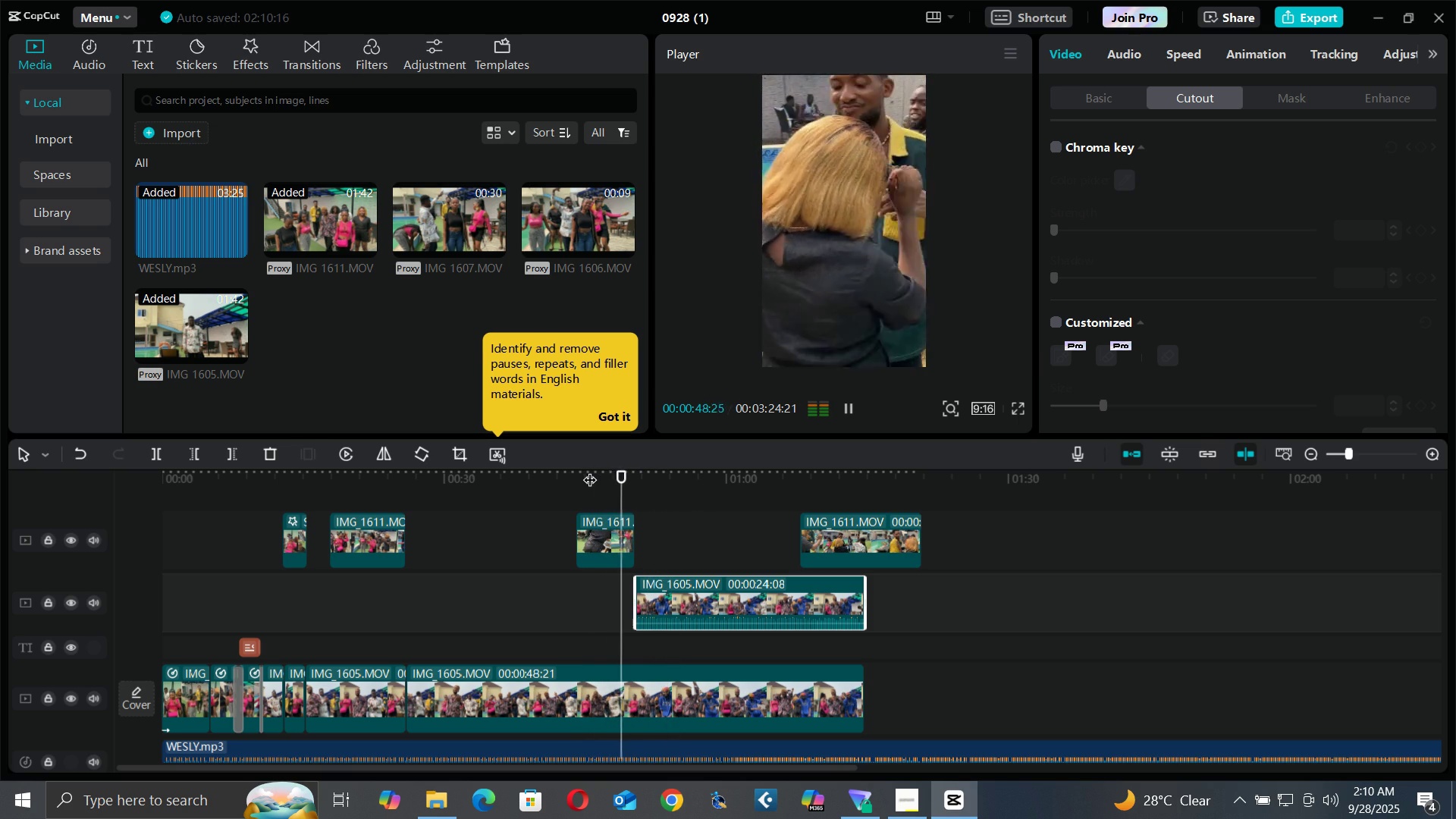 
key(Space)
 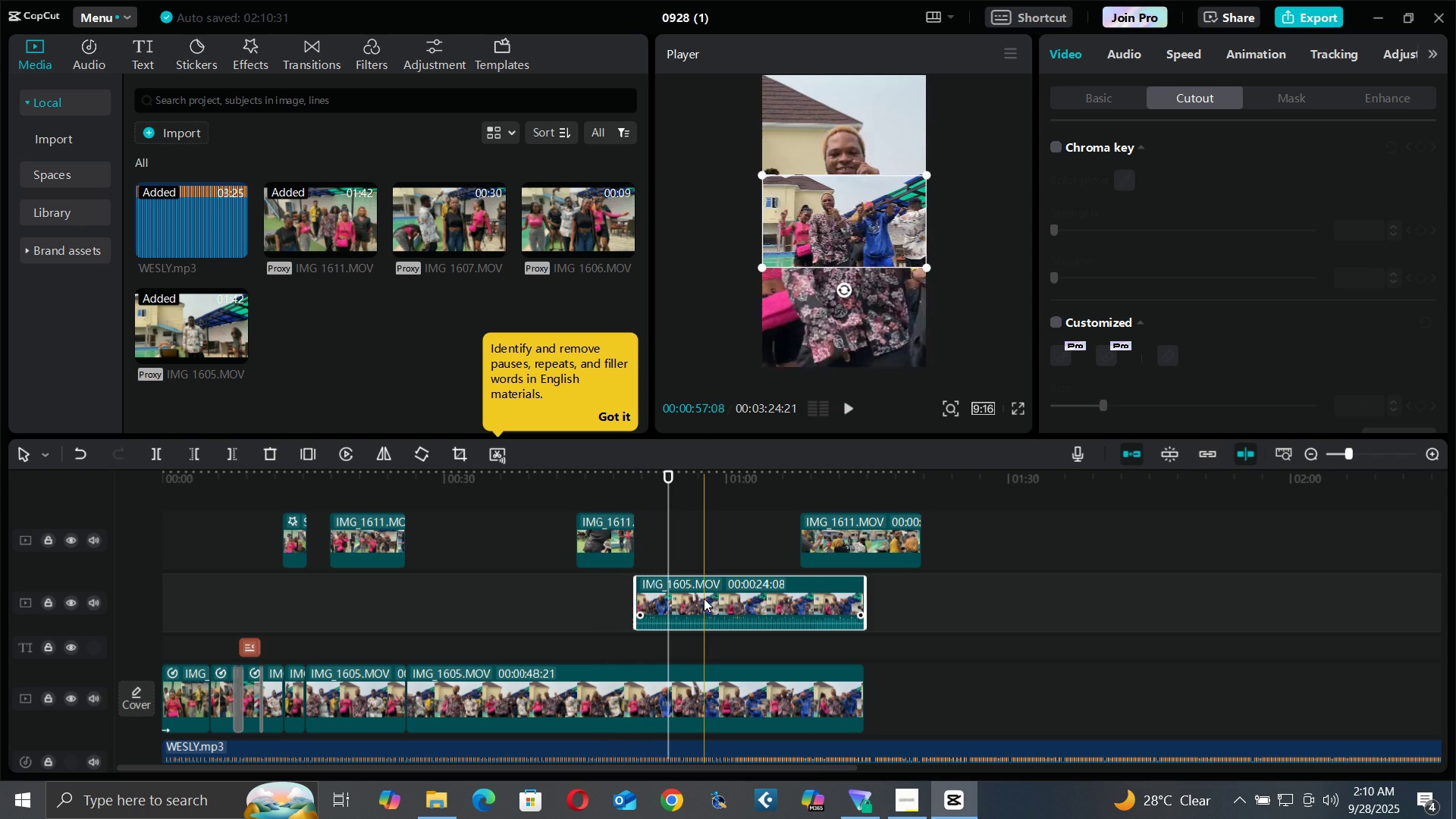 
left_click([705, 600])
 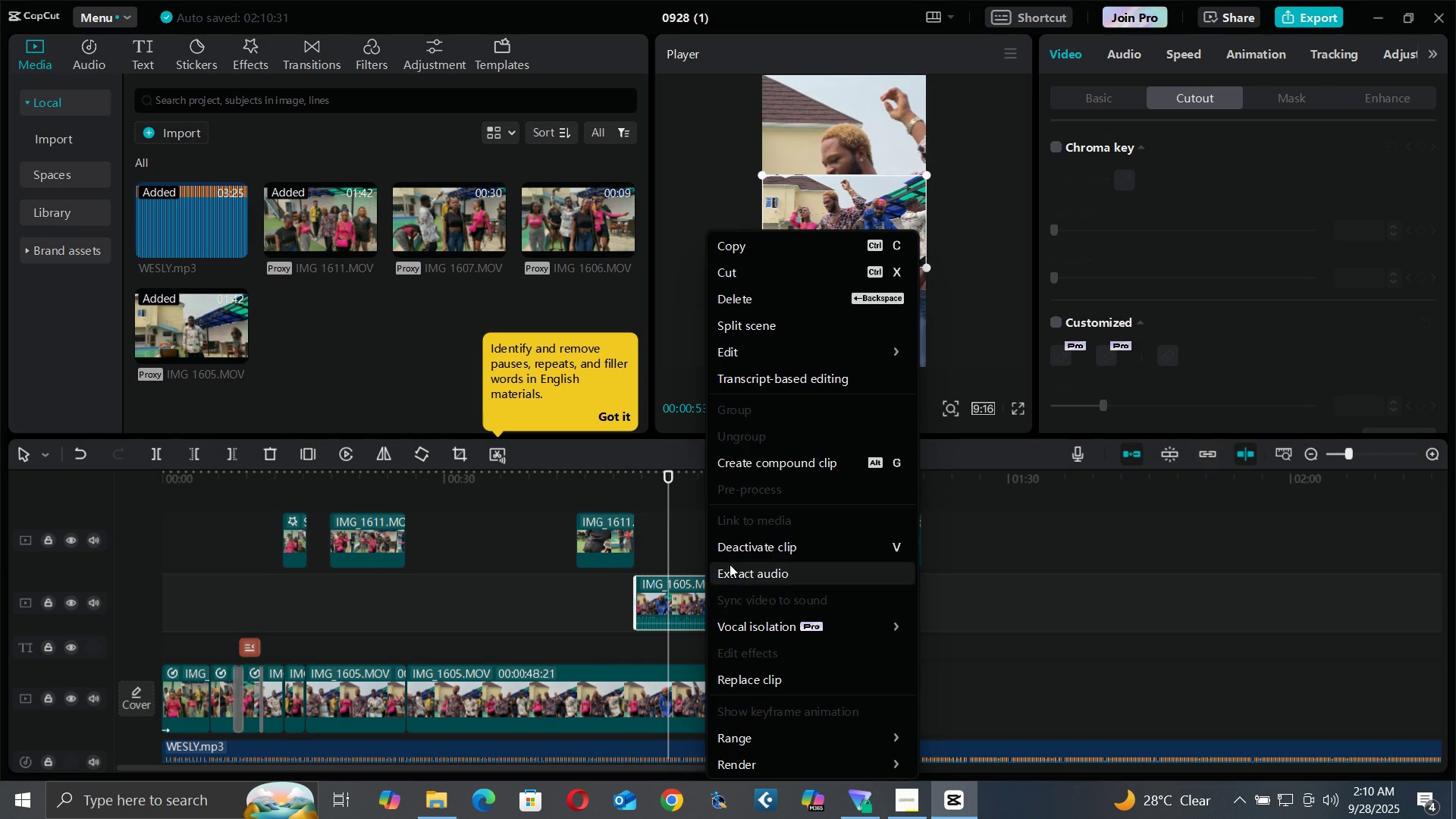 
left_click([732, 569])
 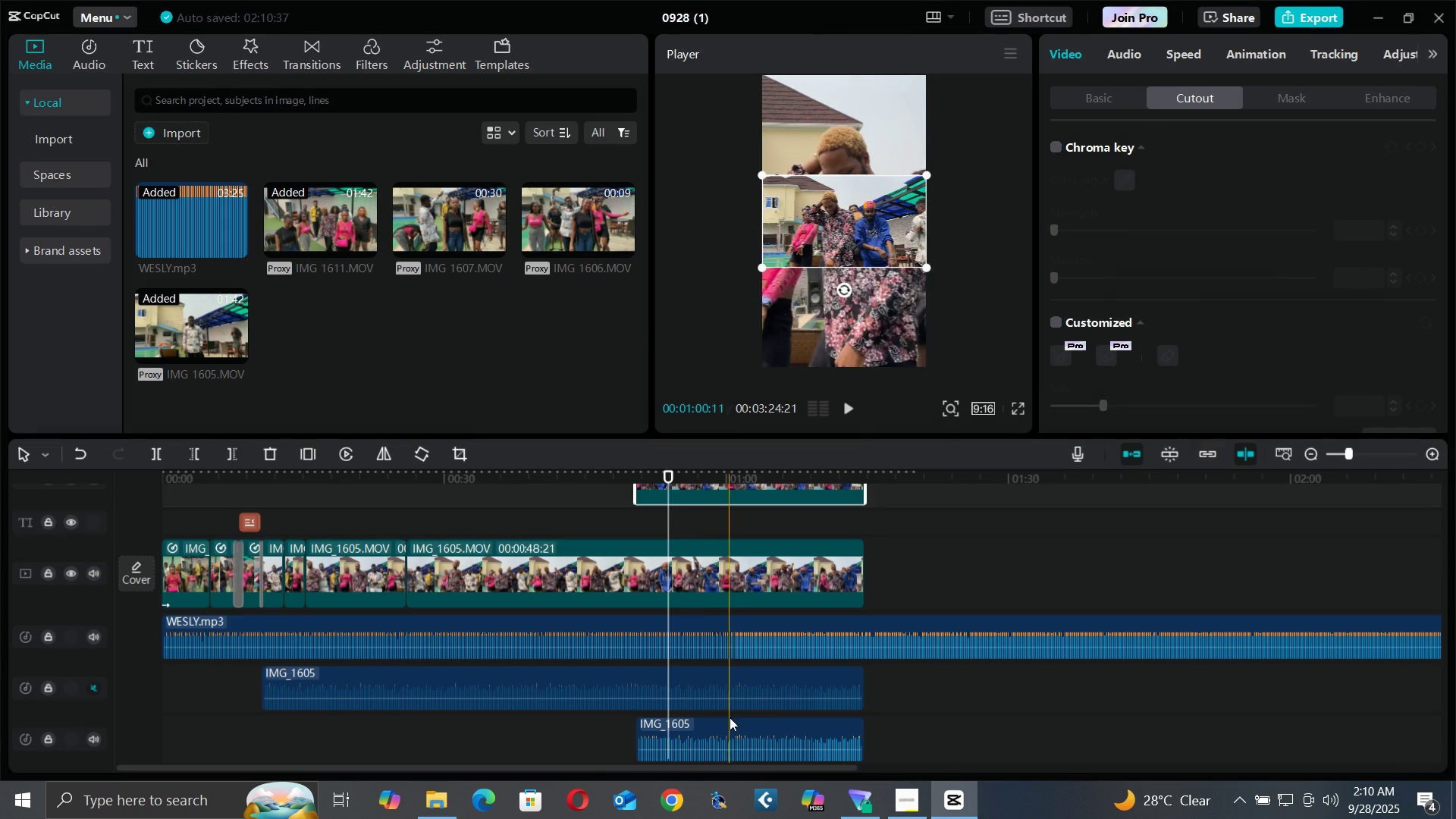 
left_click([730, 717])
 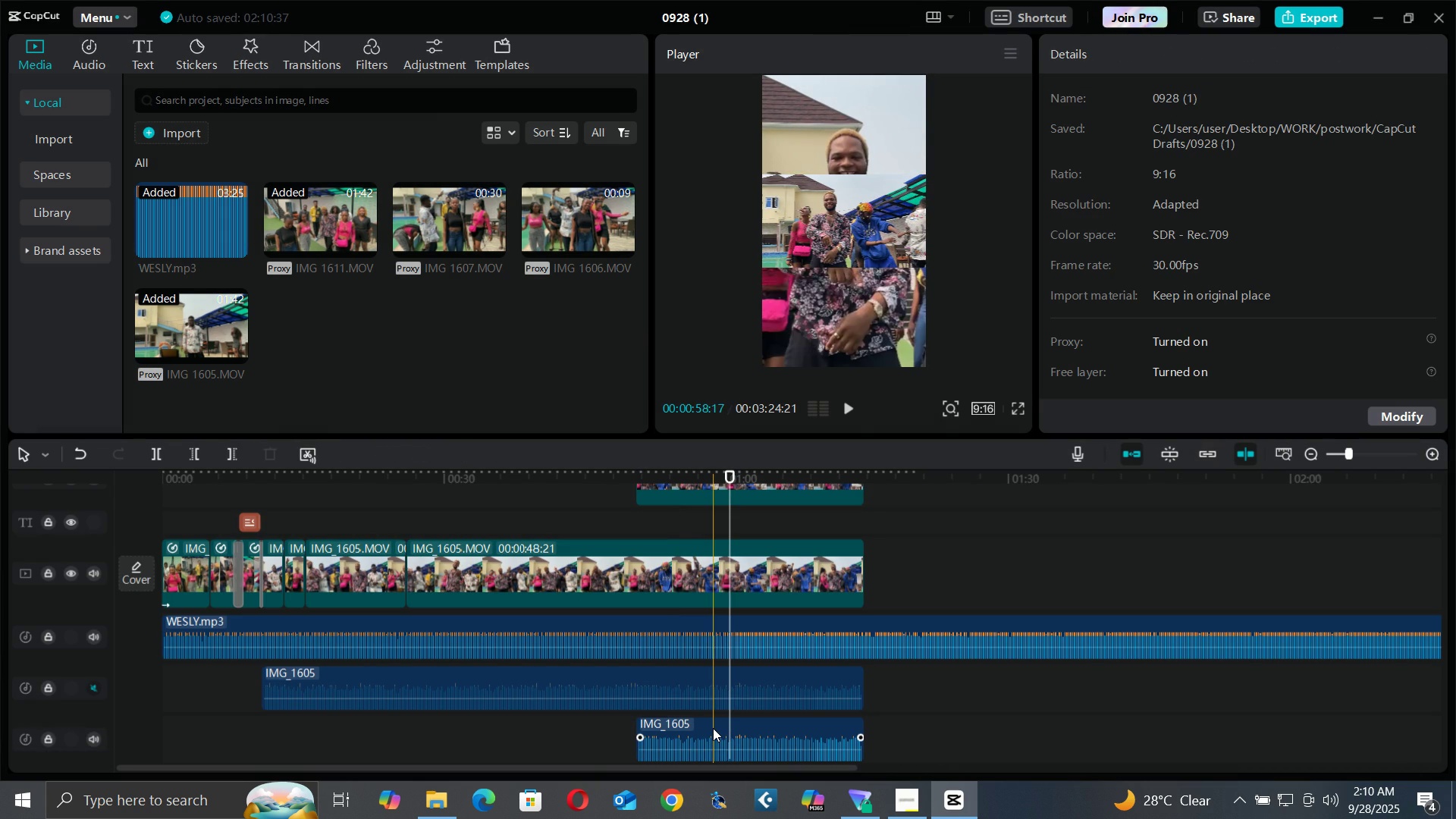 
key(Delete)
 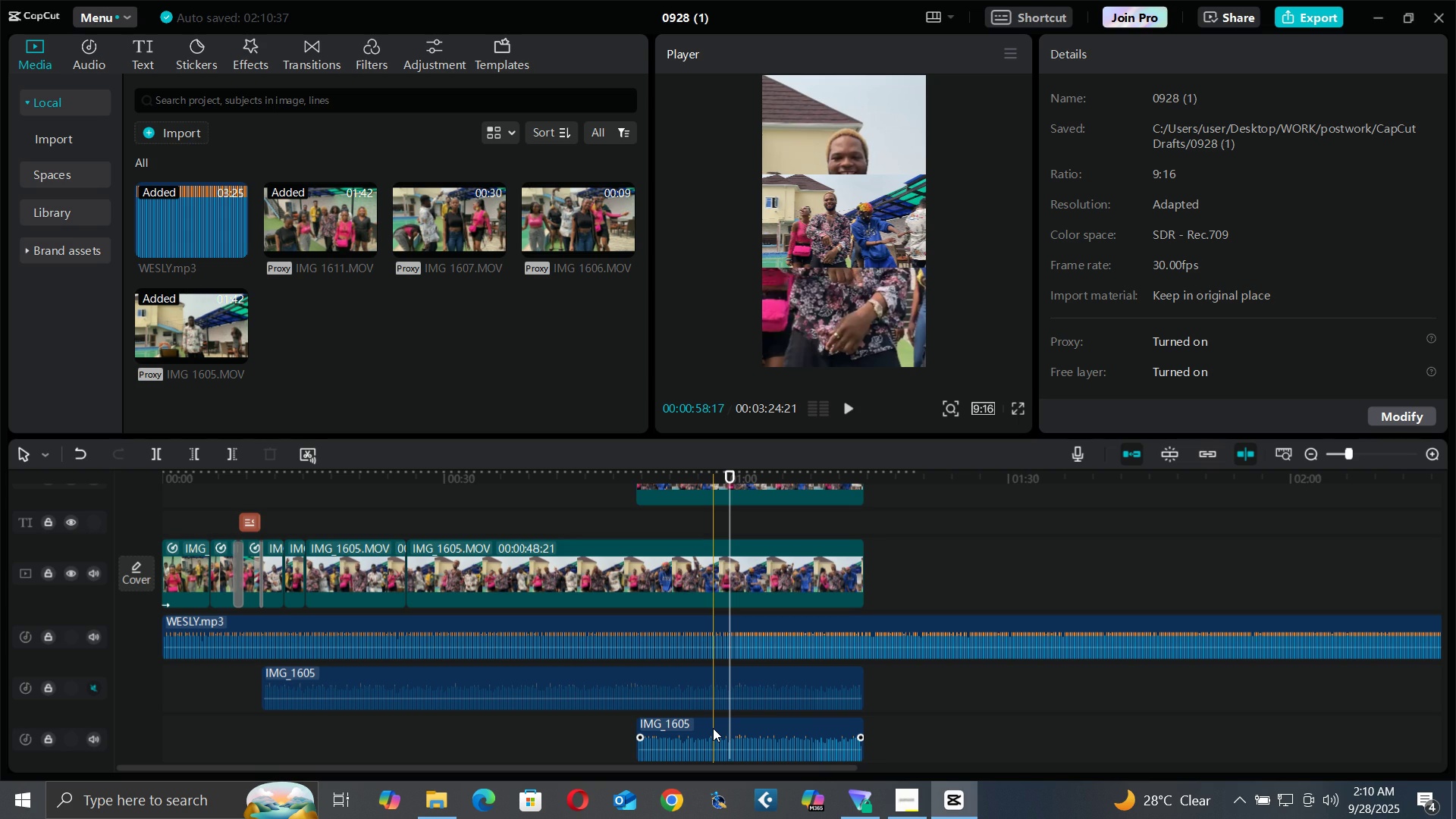 
key(Delete)
 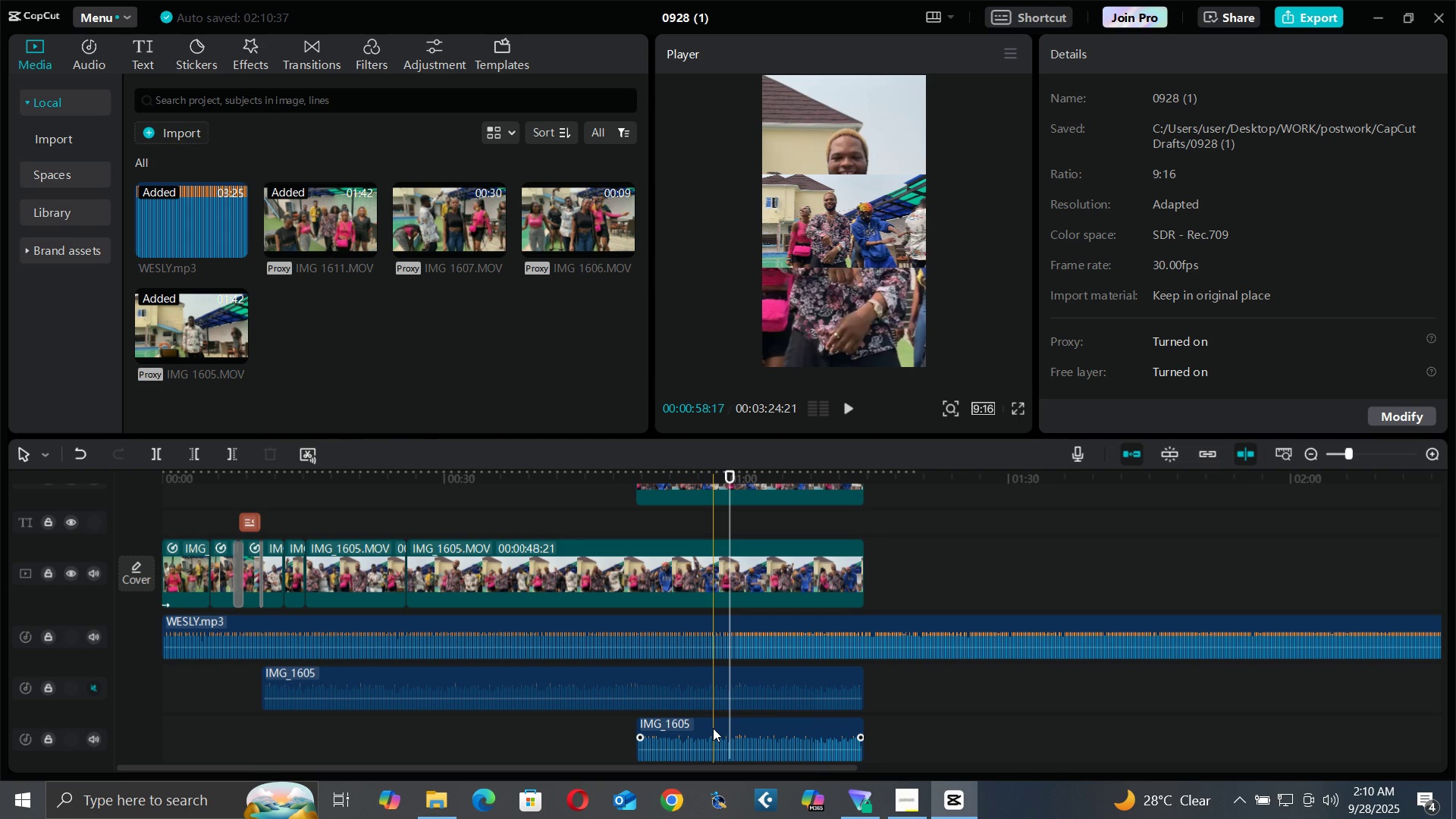 
left_click([713, 728])
 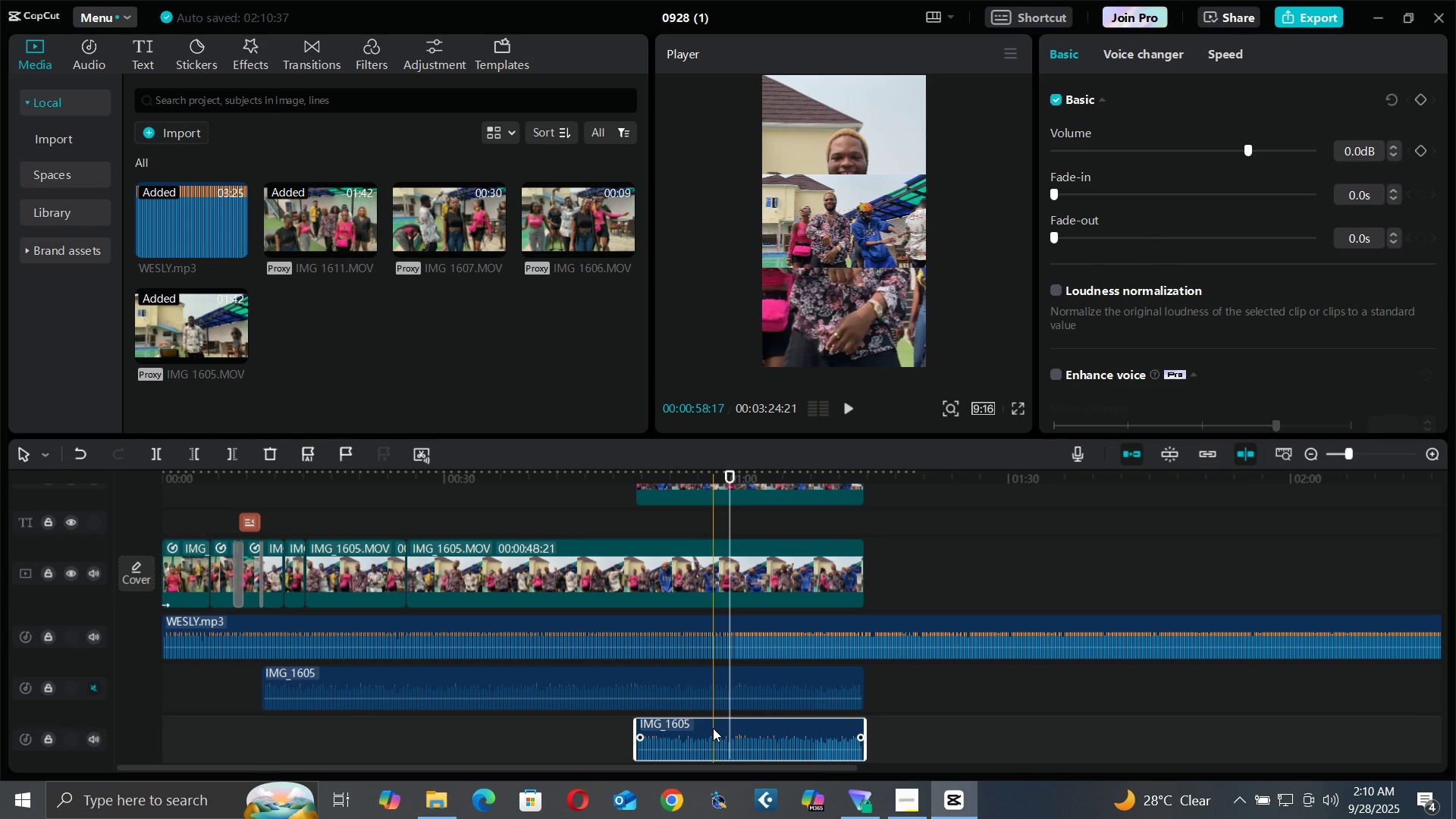 
key(Delete)
 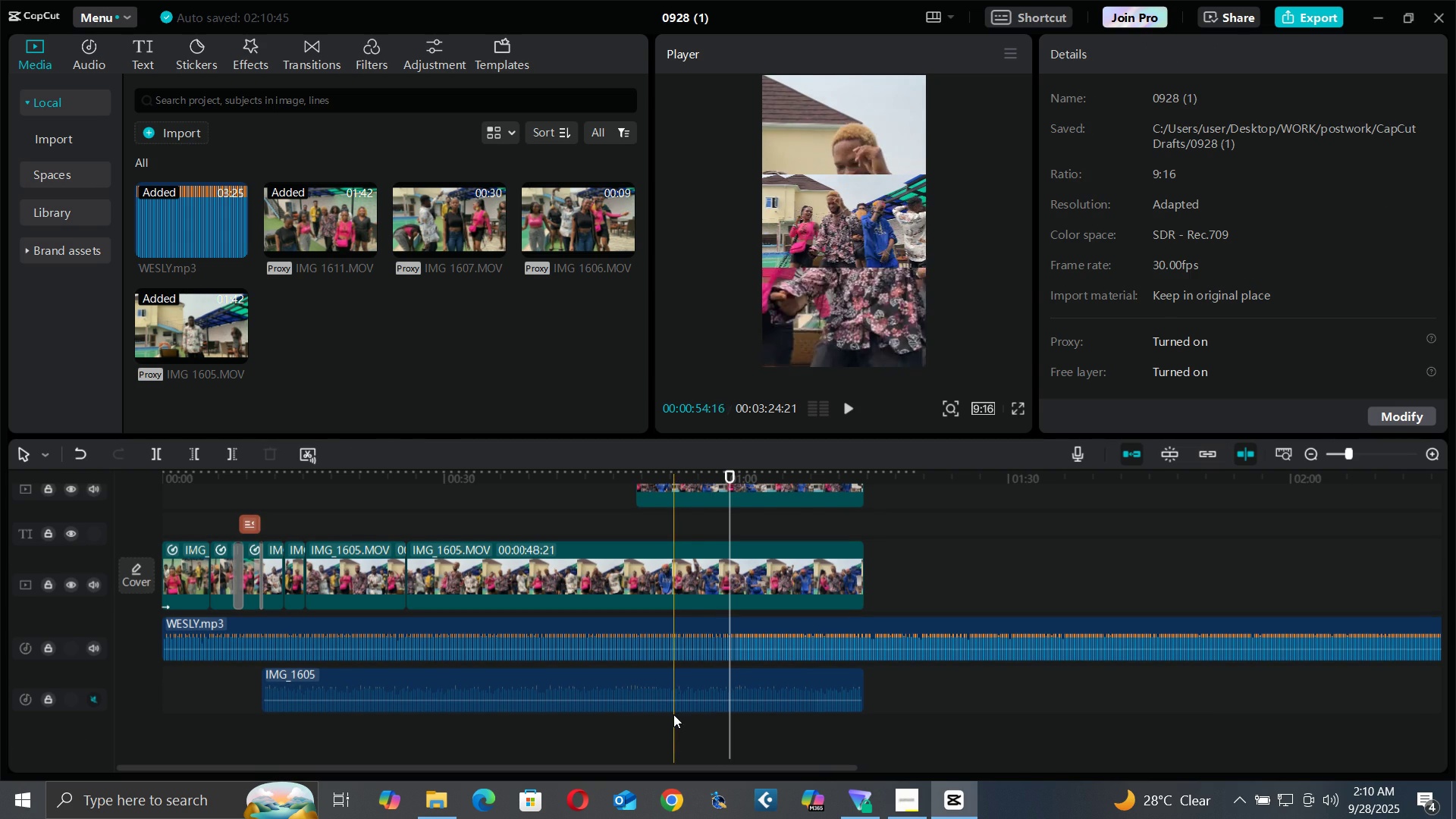 
scroll: coordinate [690, 674], scroll_direction: up, amount: 2.0
 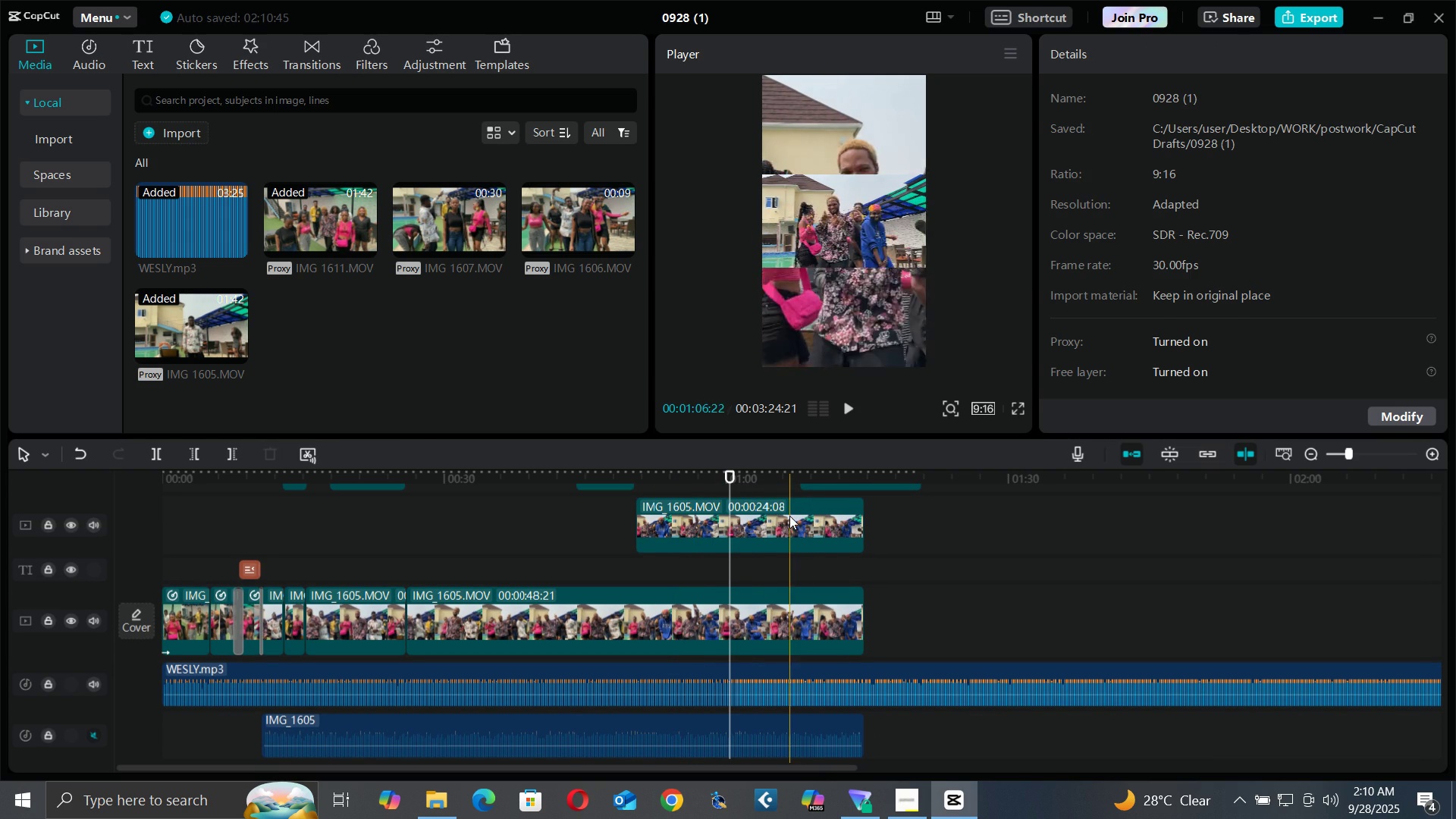 
left_click([789, 516])